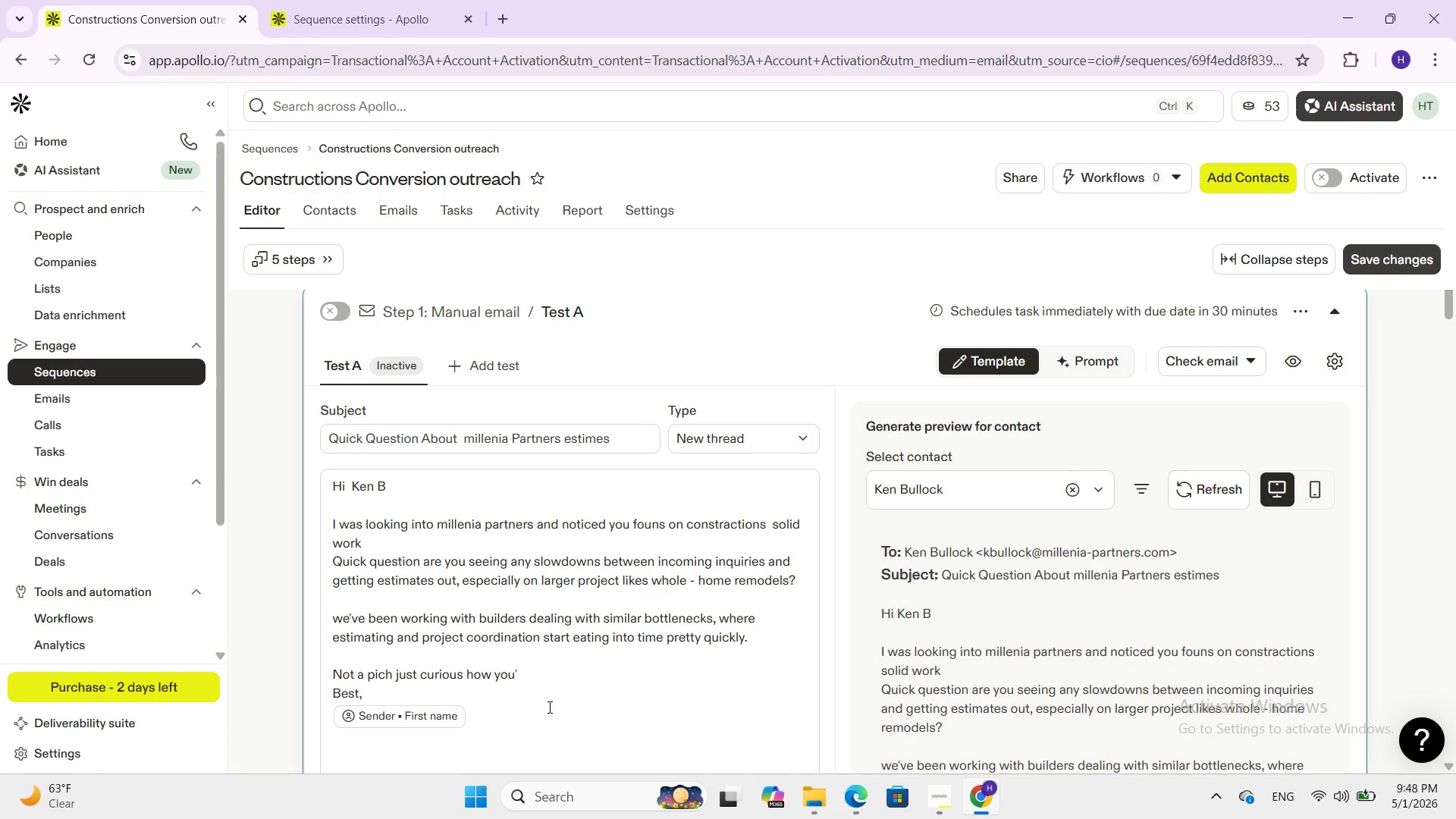 
type(re handm)
key(Backspace)
type(ling it right now.)
 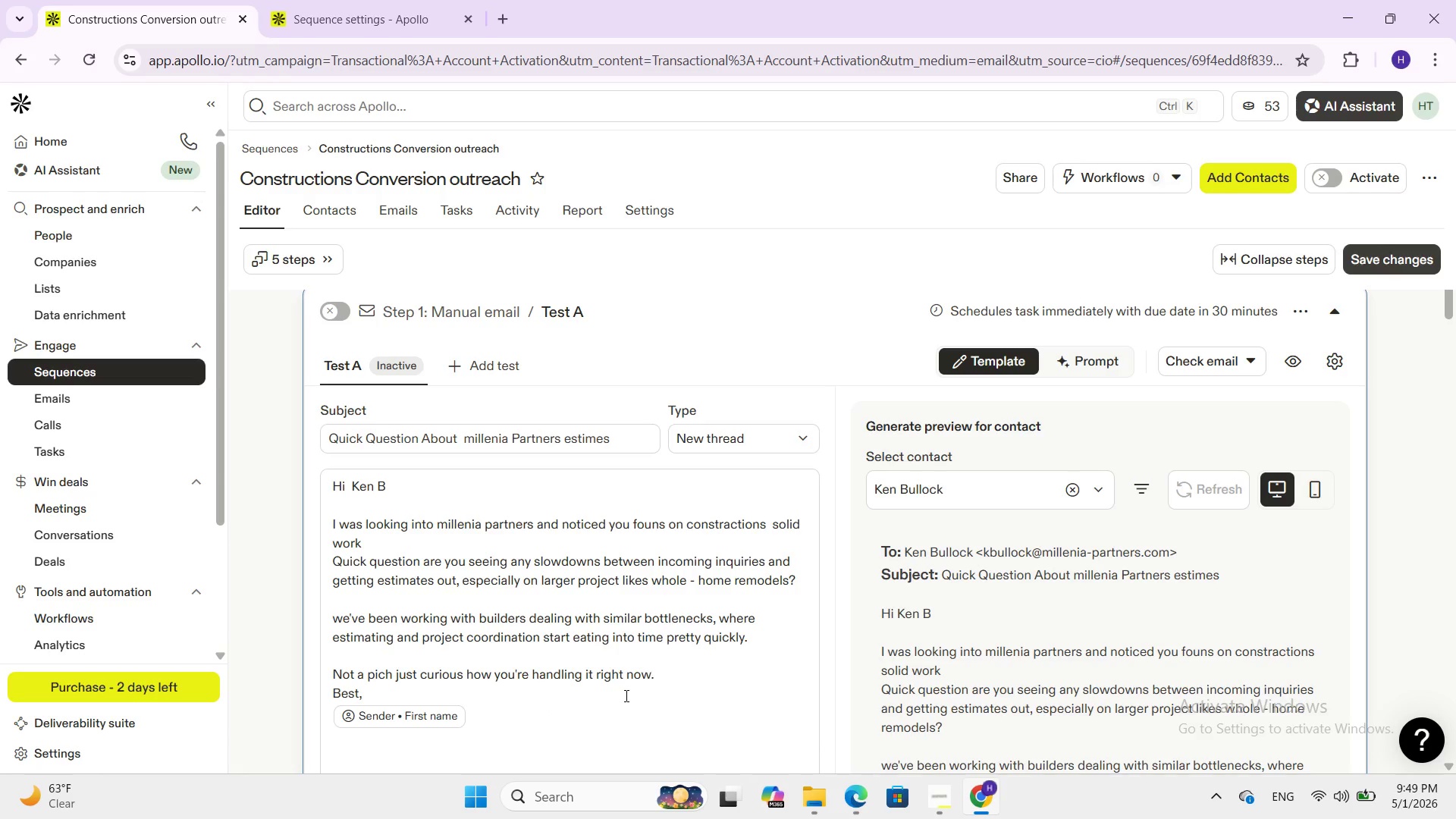 
wait(5.06)
 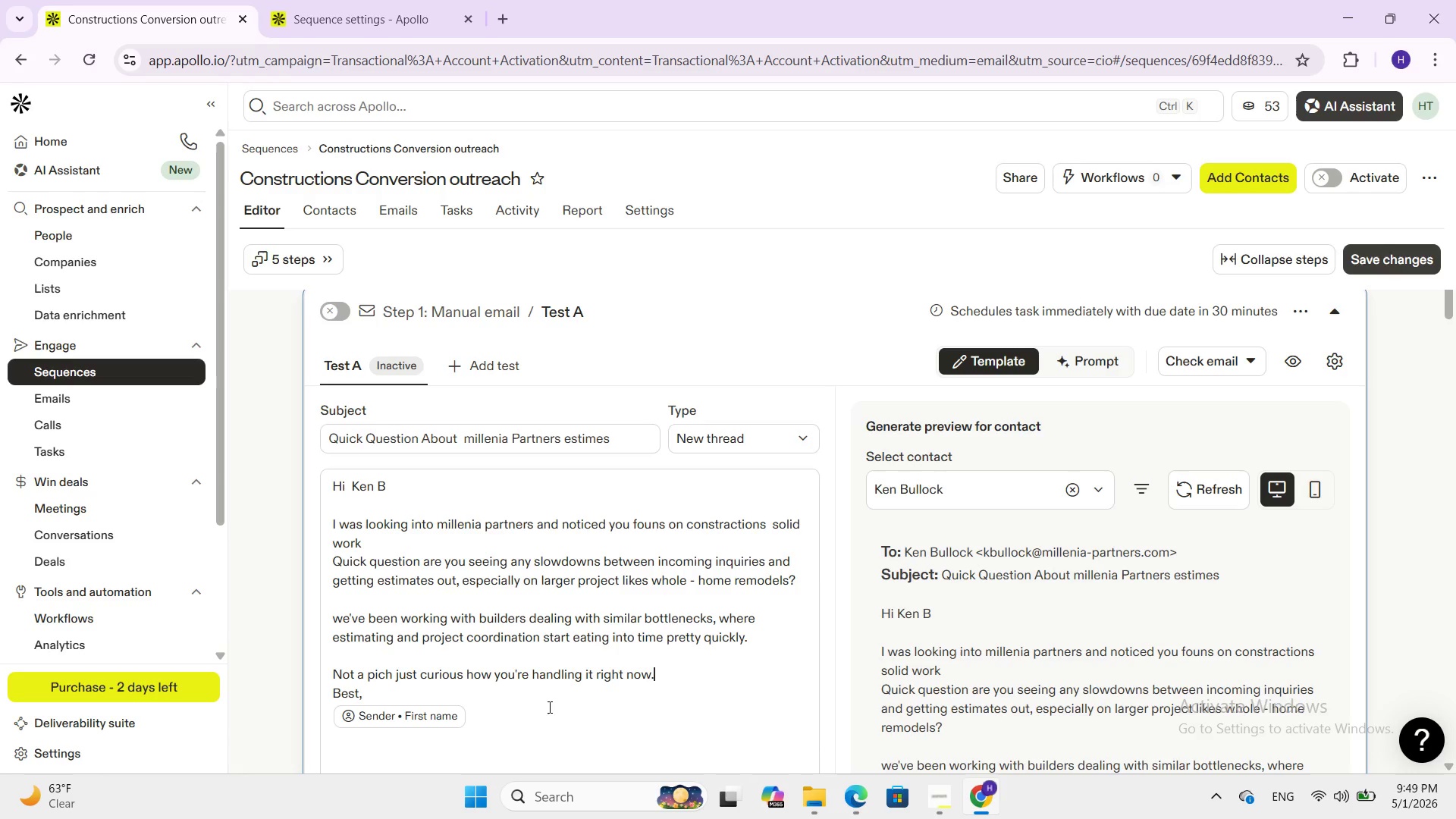 
scroll: coordinate [737, 665], scroll_direction: down, amount: 4.0
 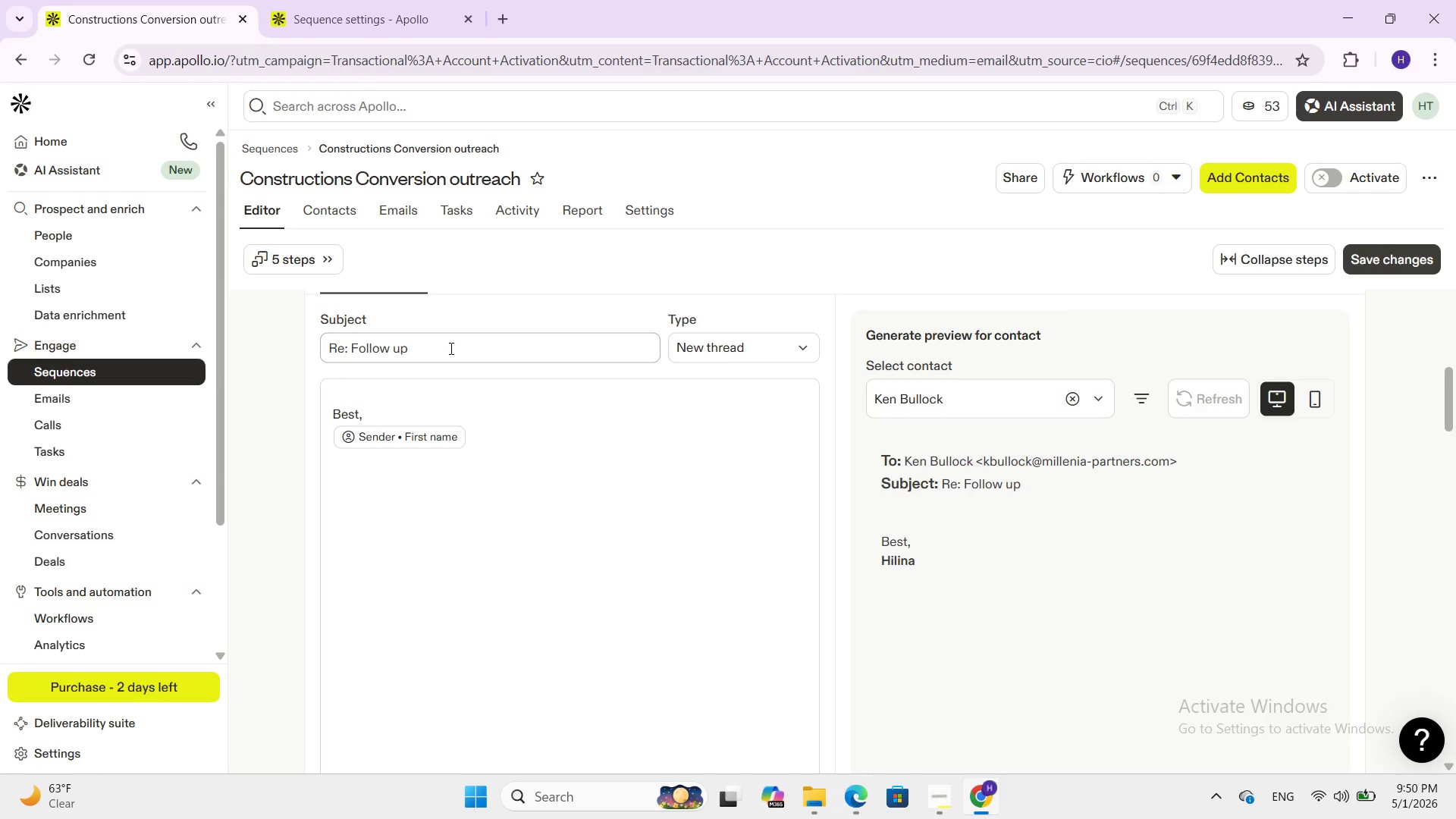 
wait(49.11)
 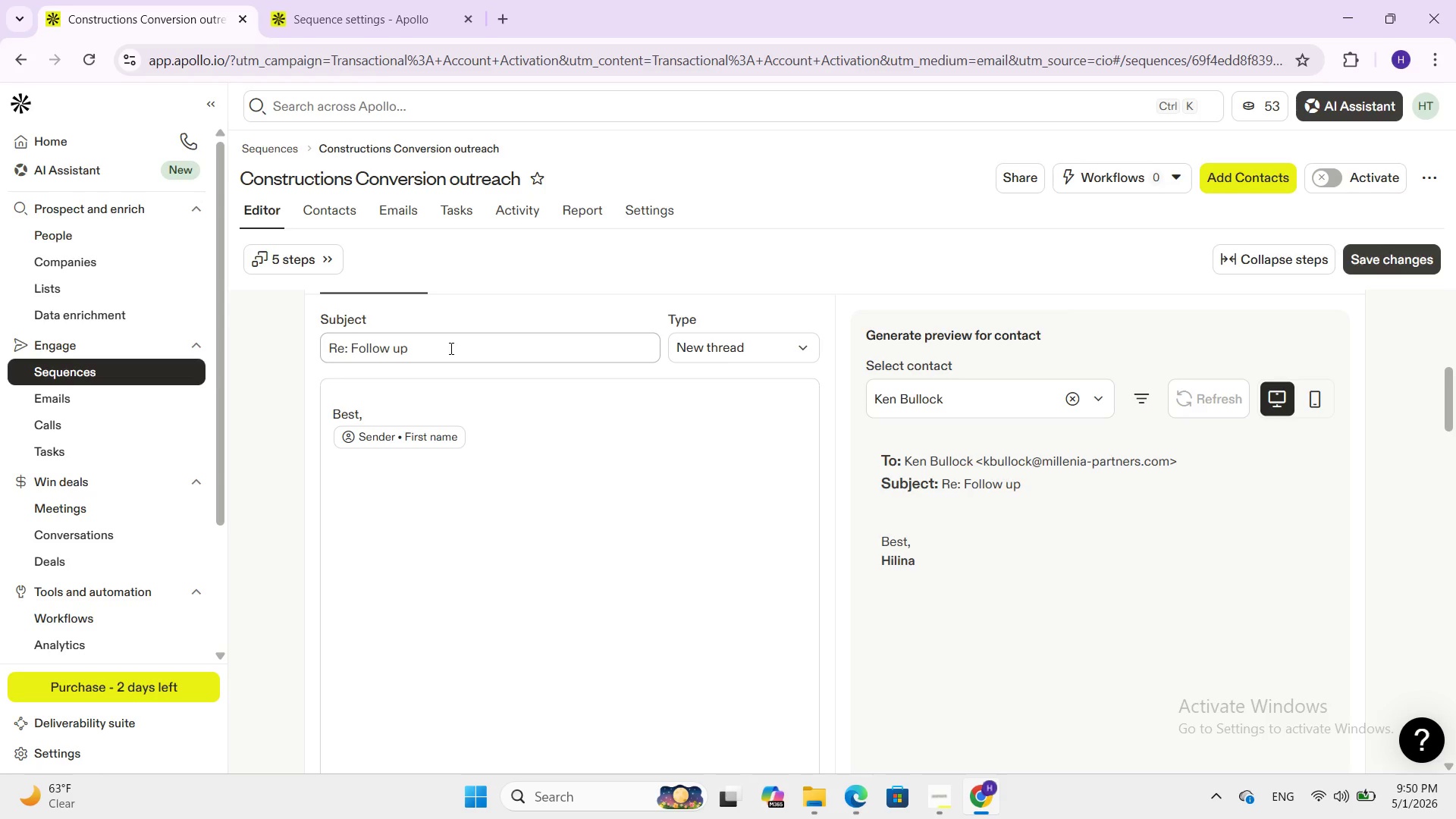 
left_click([938, 799])